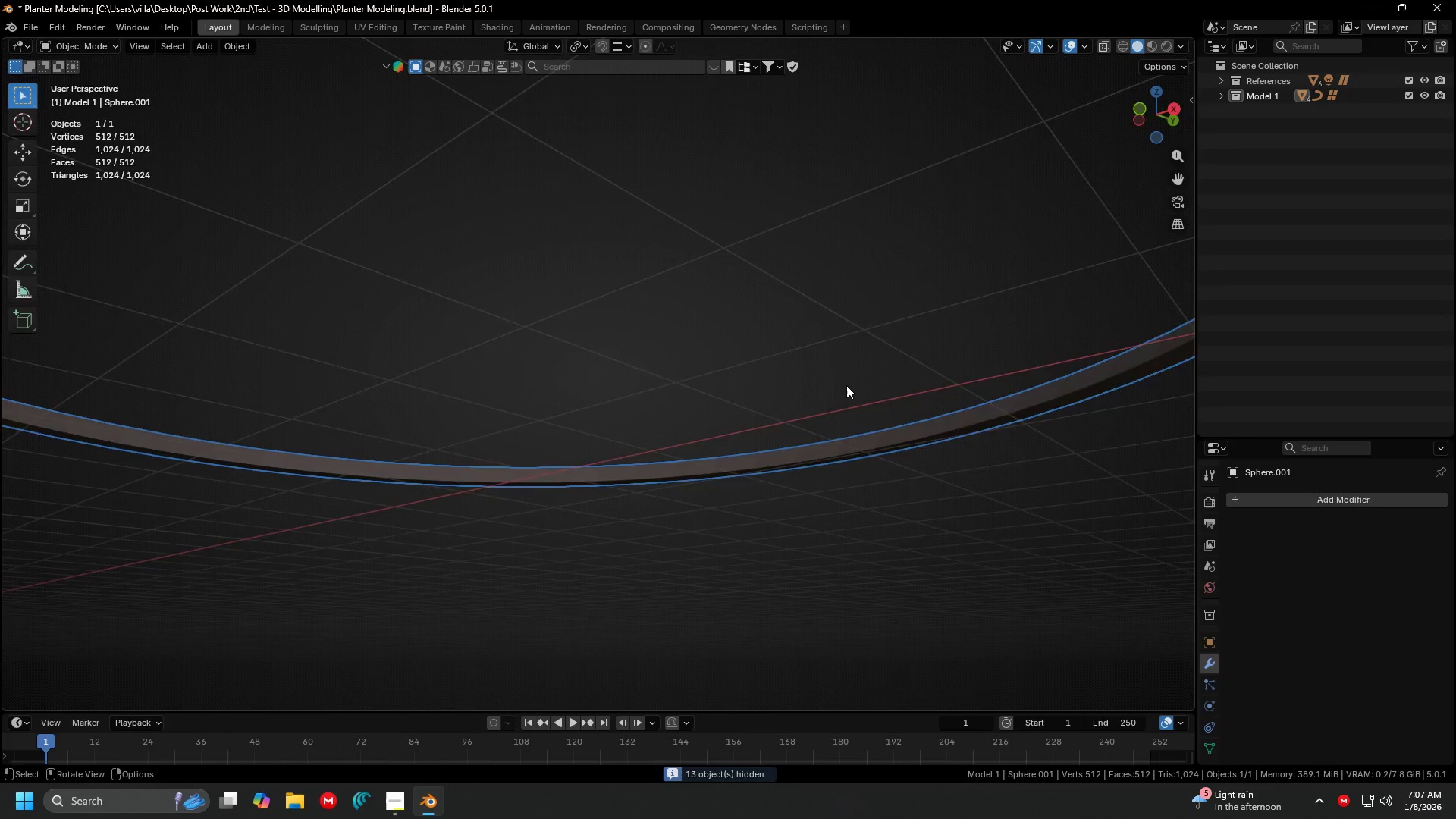 
key(Shift+ShiftLeft)
 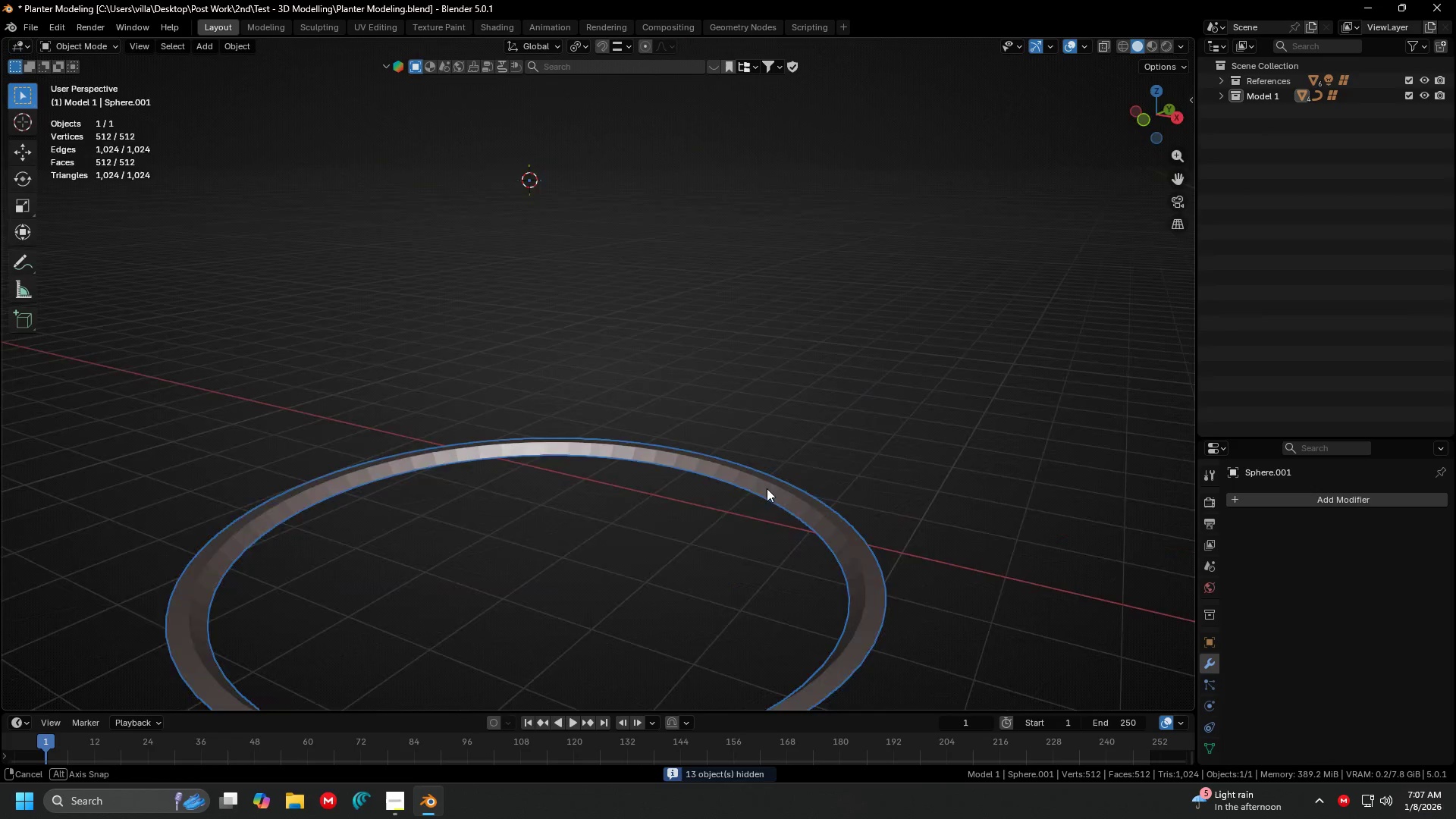 
scroll: coordinate [839, 385], scroll_direction: down, amount: 3.0
 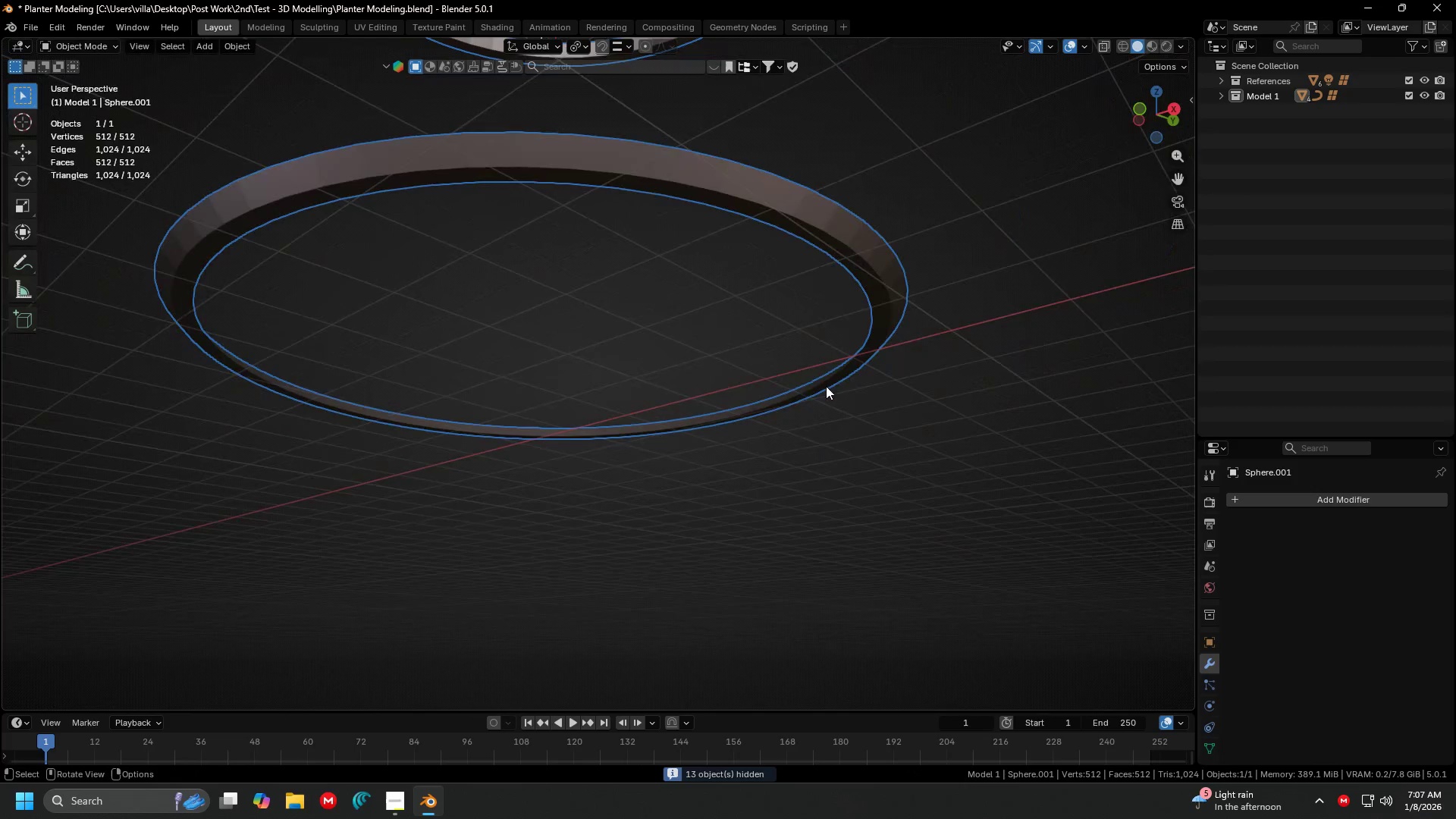 
key(Shift+ShiftLeft)
 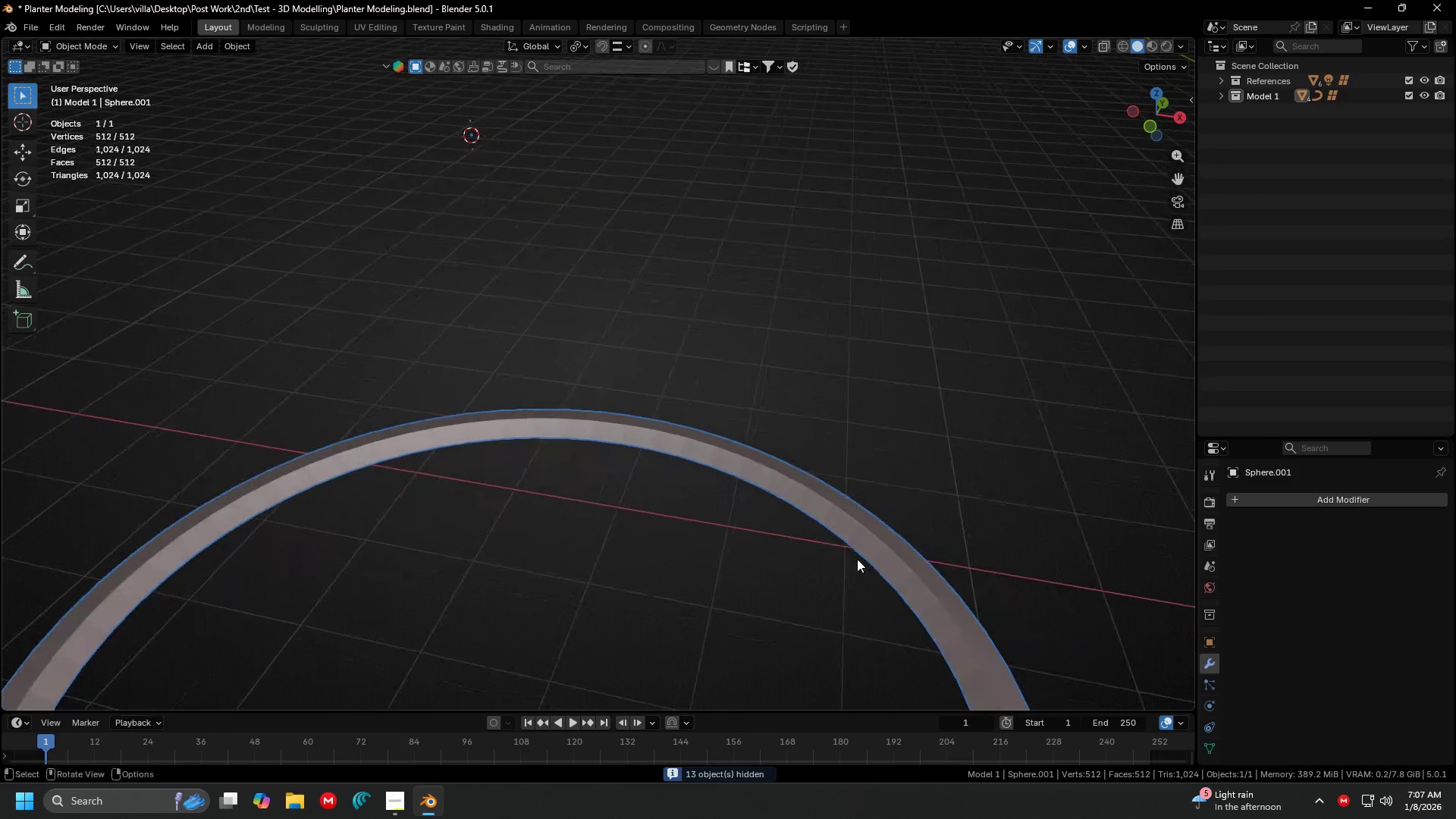 
scroll: coordinate [801, 517], scroll_direction: up, amount: 2.0
 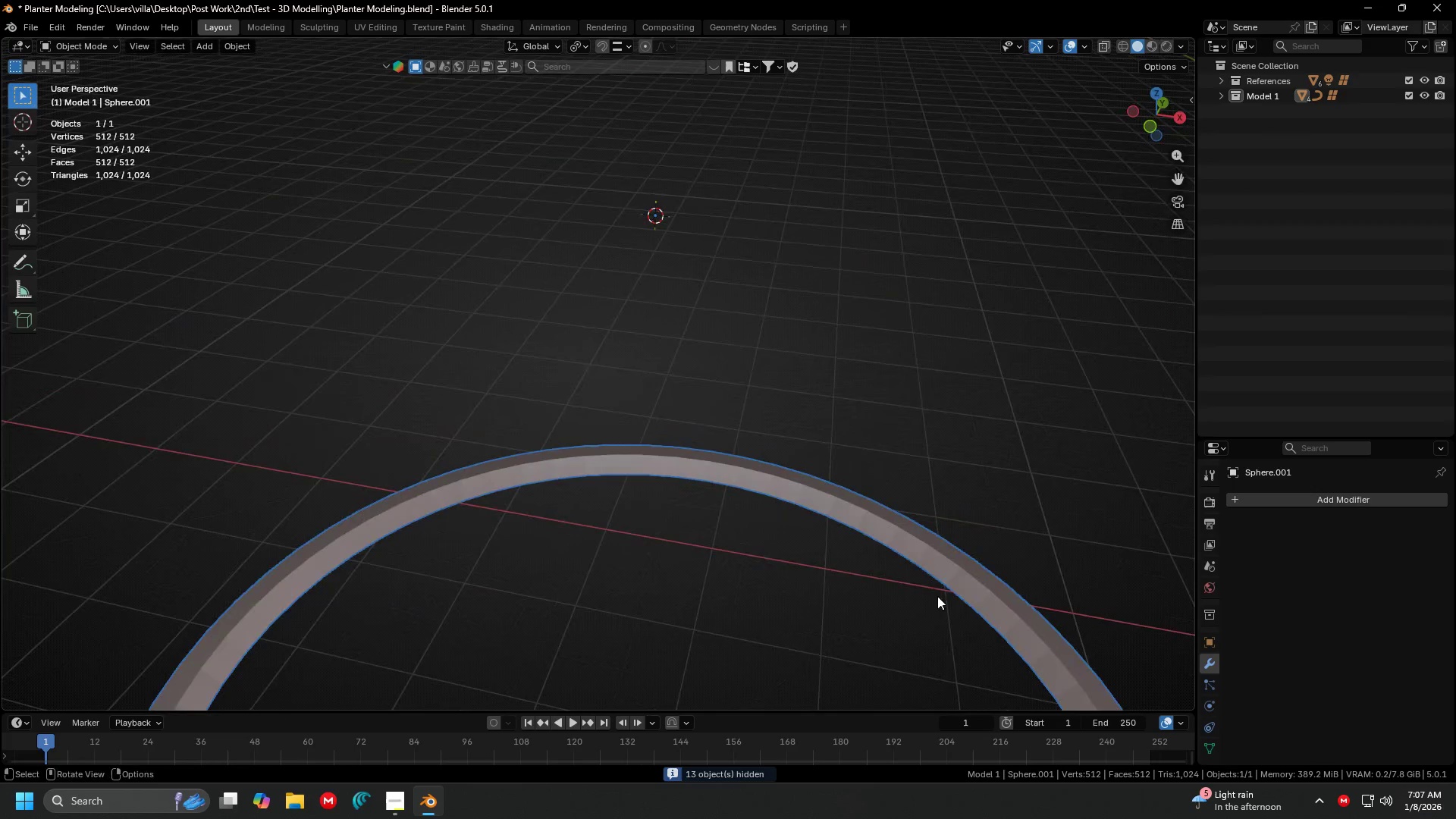 
key(Tab)
 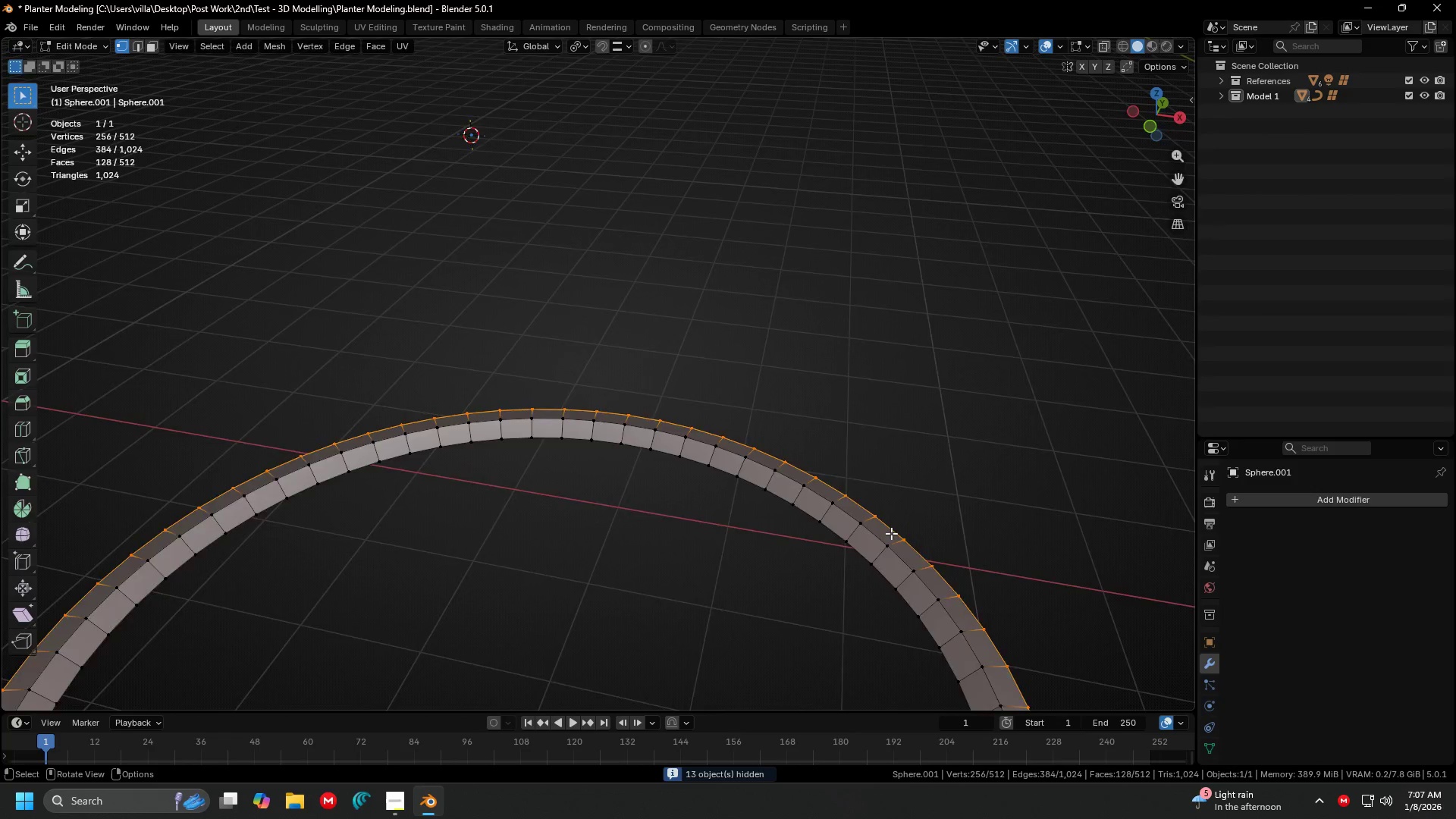 
left_click([869, 424])
 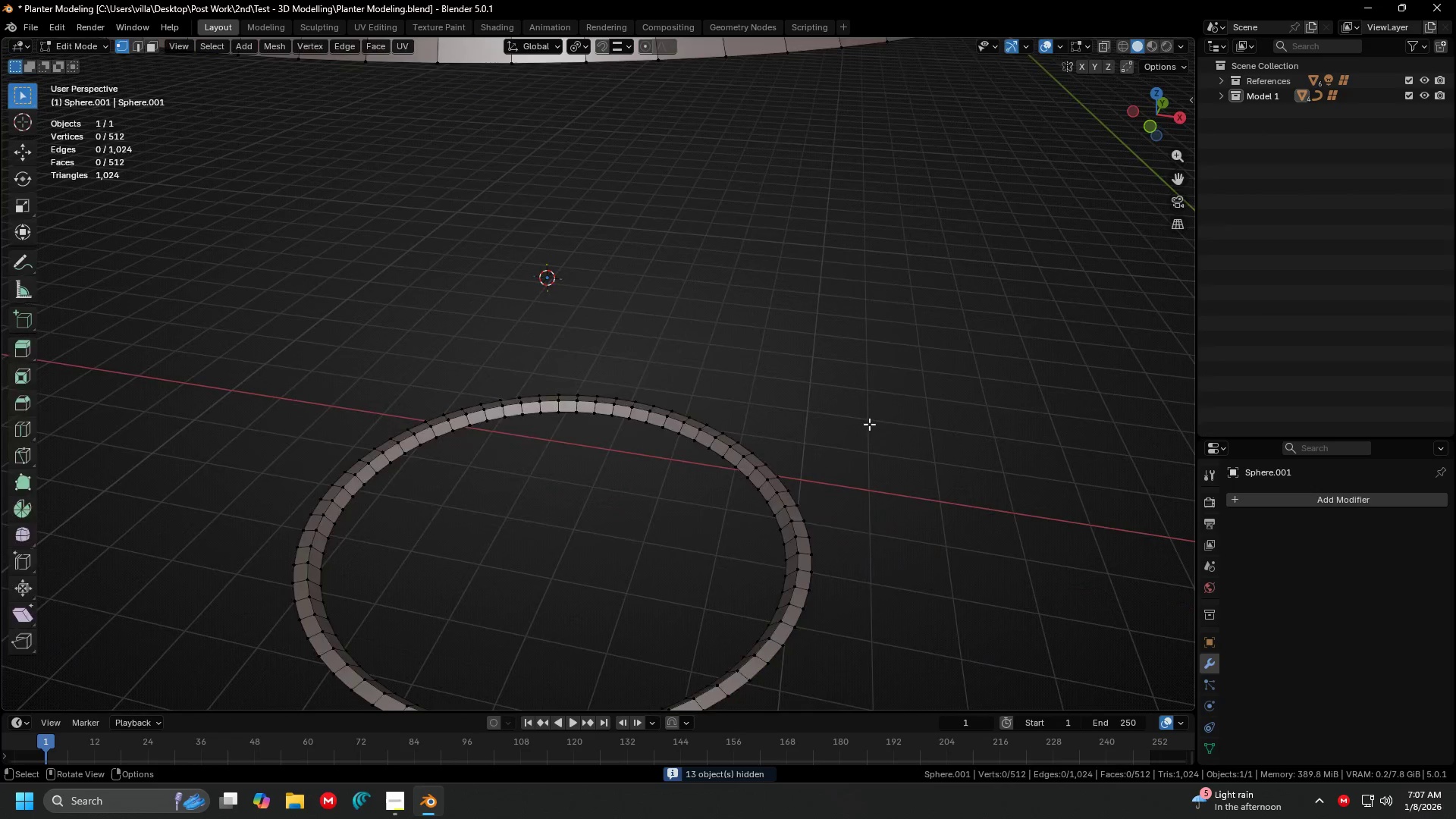 
key(Tab)
 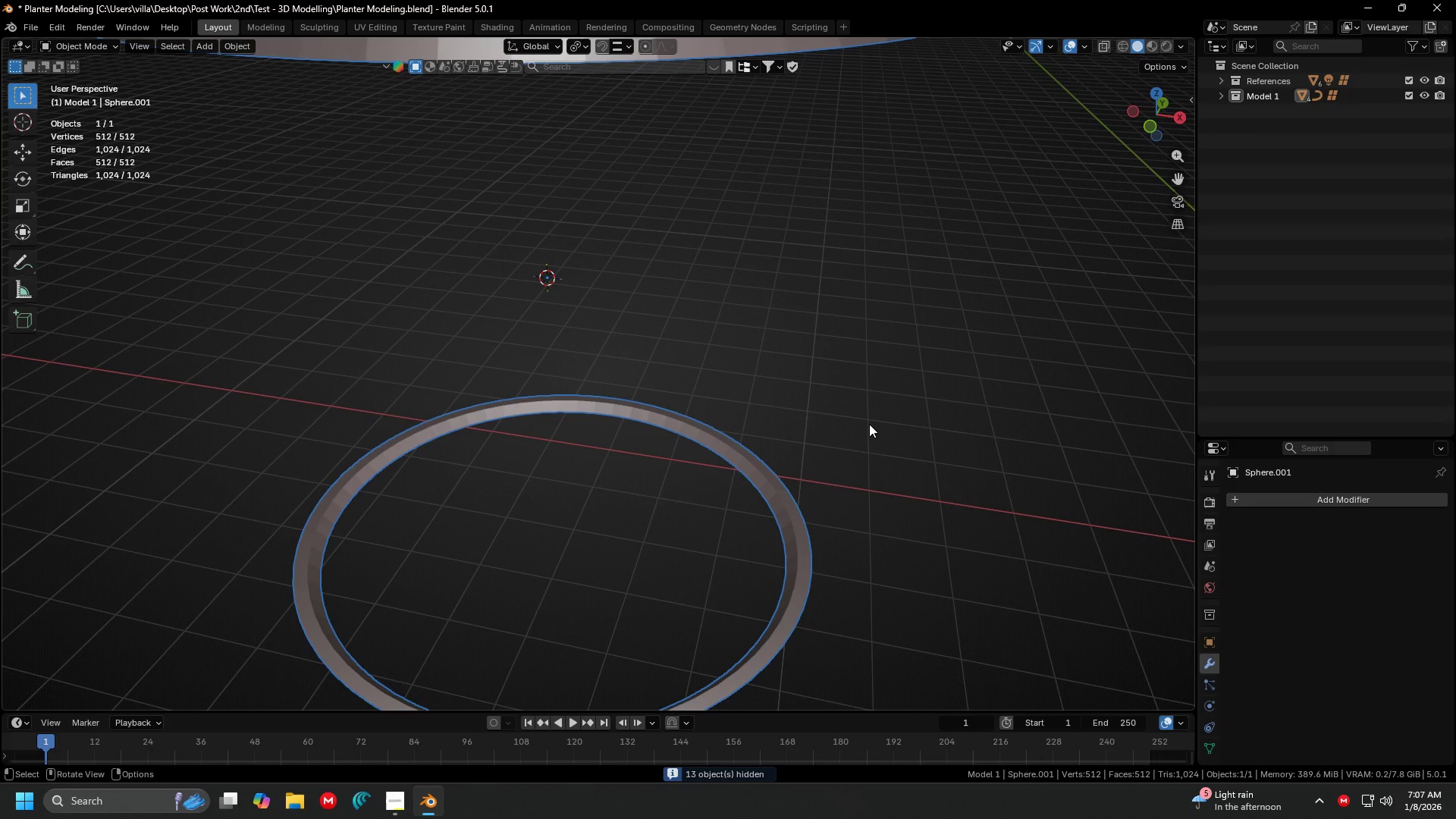 
scroll: coordinate [891, 533], scroll_direction: down, amount: 3.0
 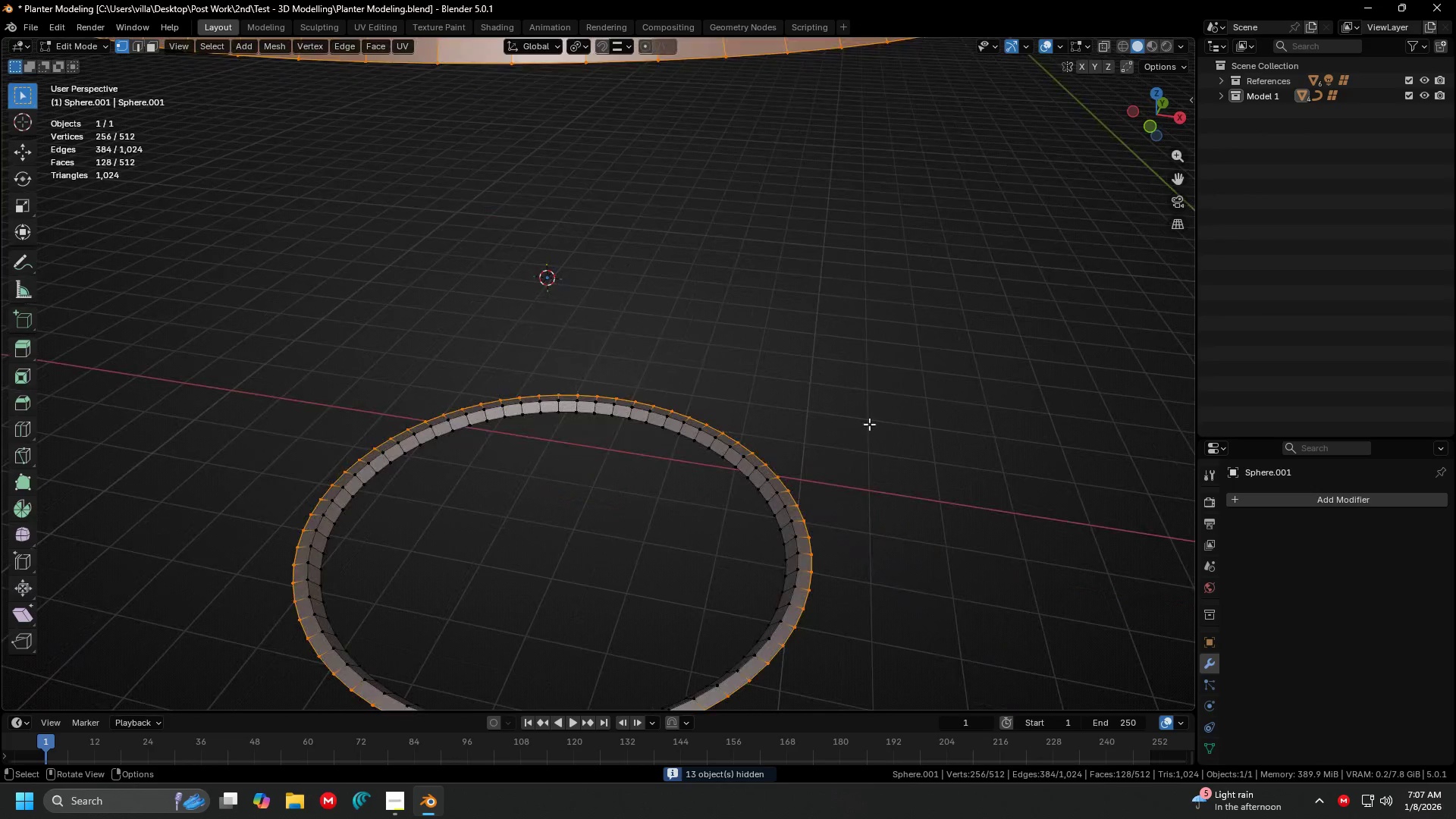 
key(Alt+H)
 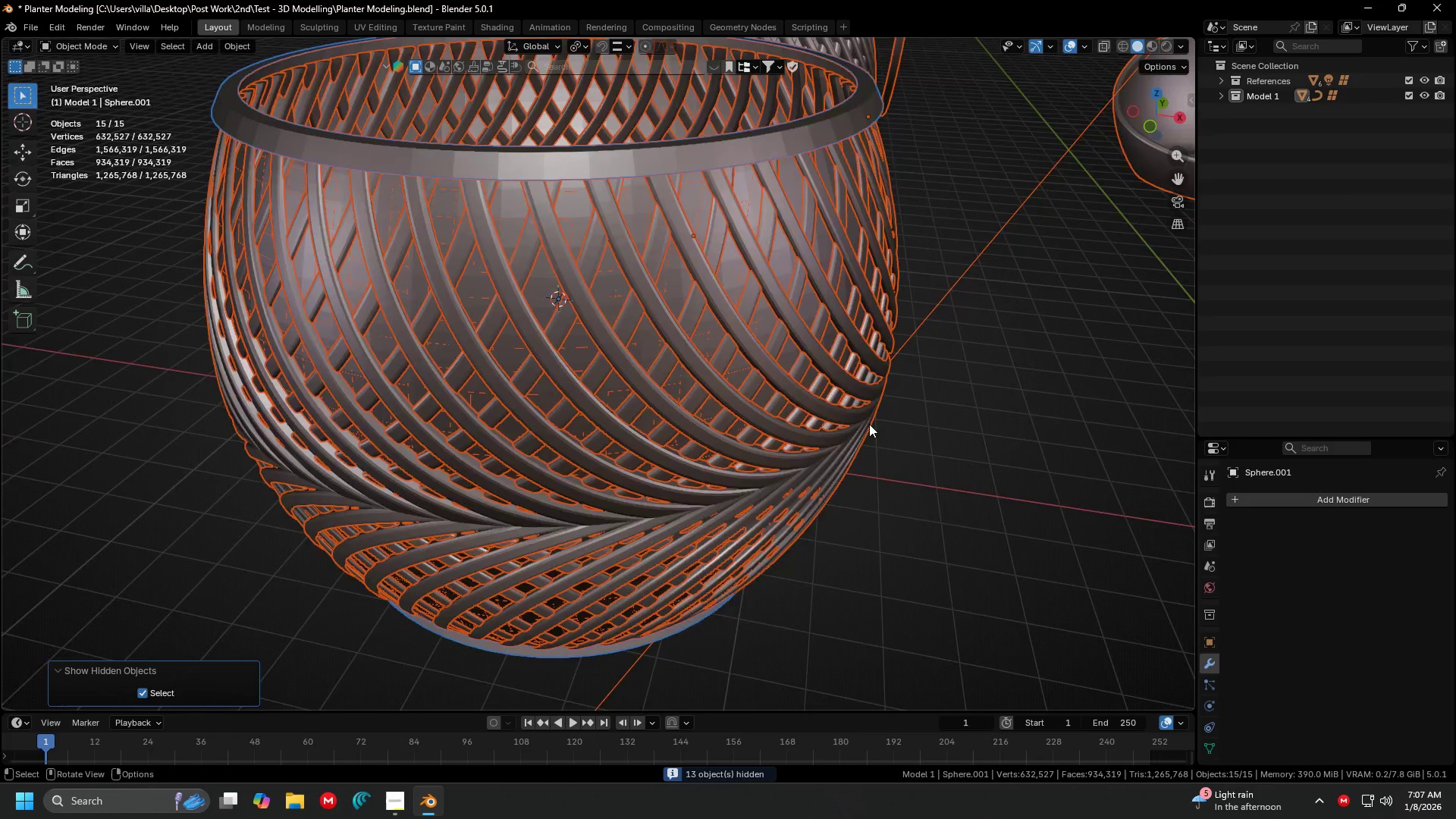 
key(Shift+ShiftLeft)
 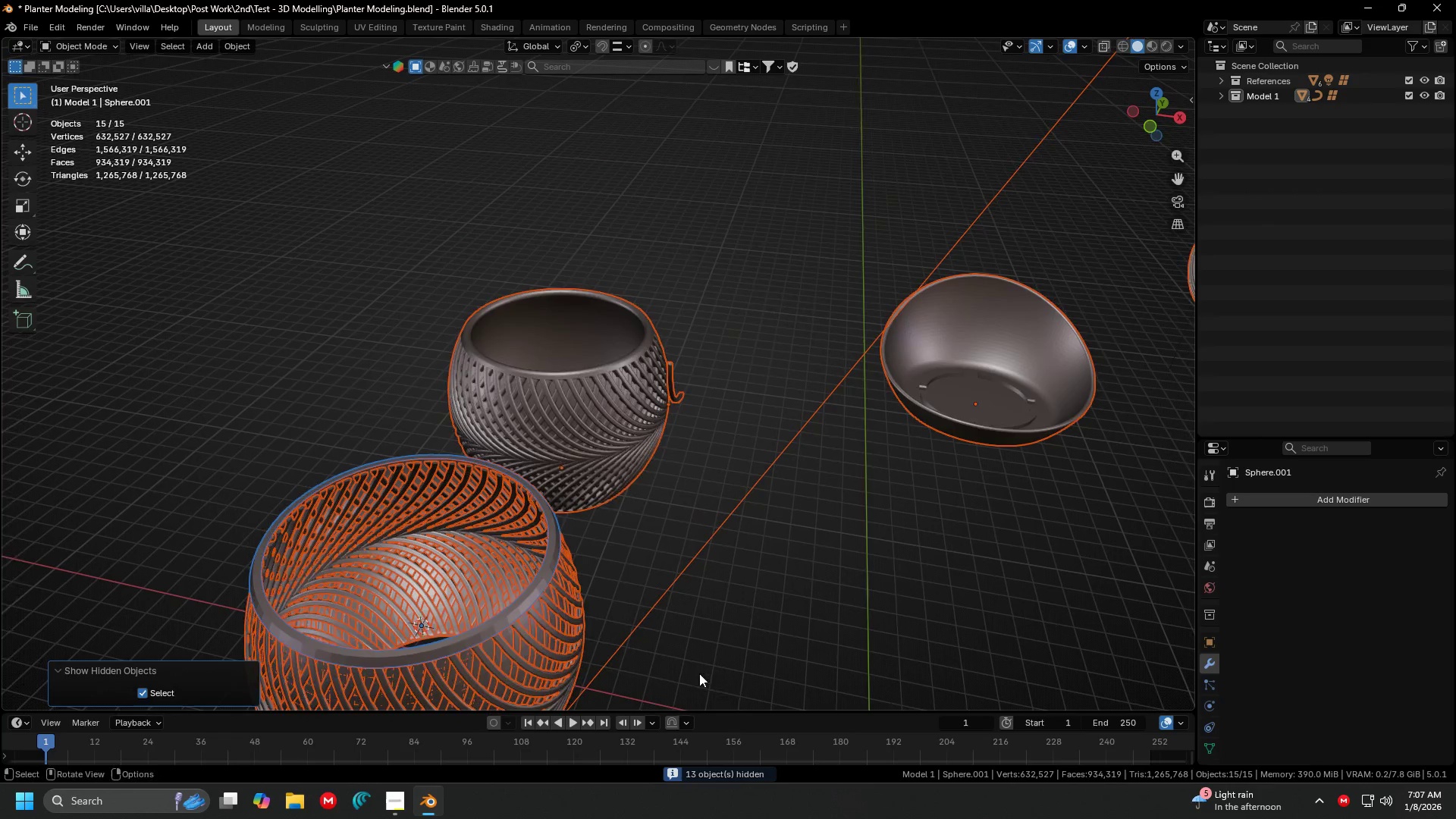 
scroll: coordinate [869, 424], scroll_direction: down, amount: 4.0
 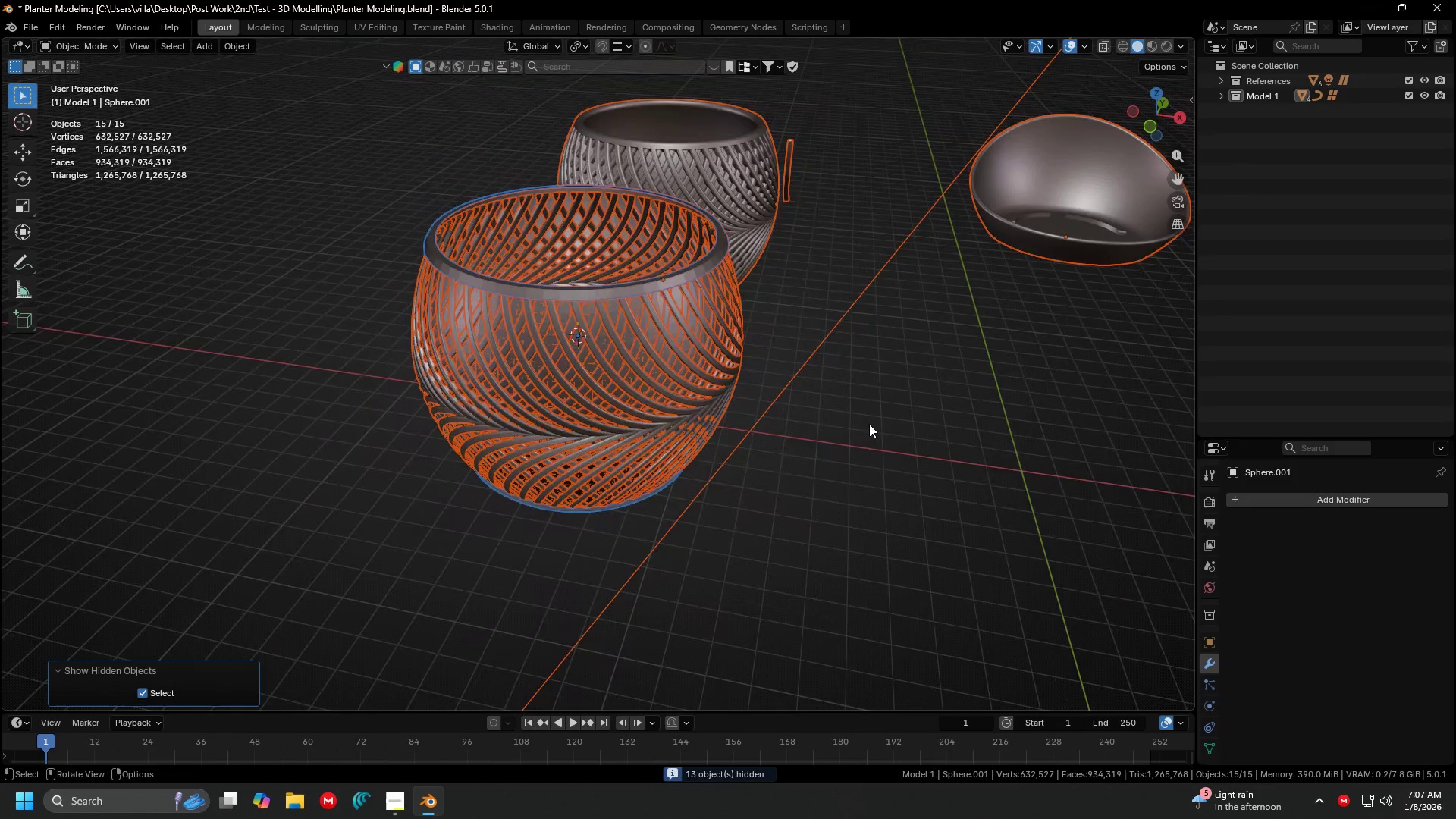 
left_click([644, 472])
 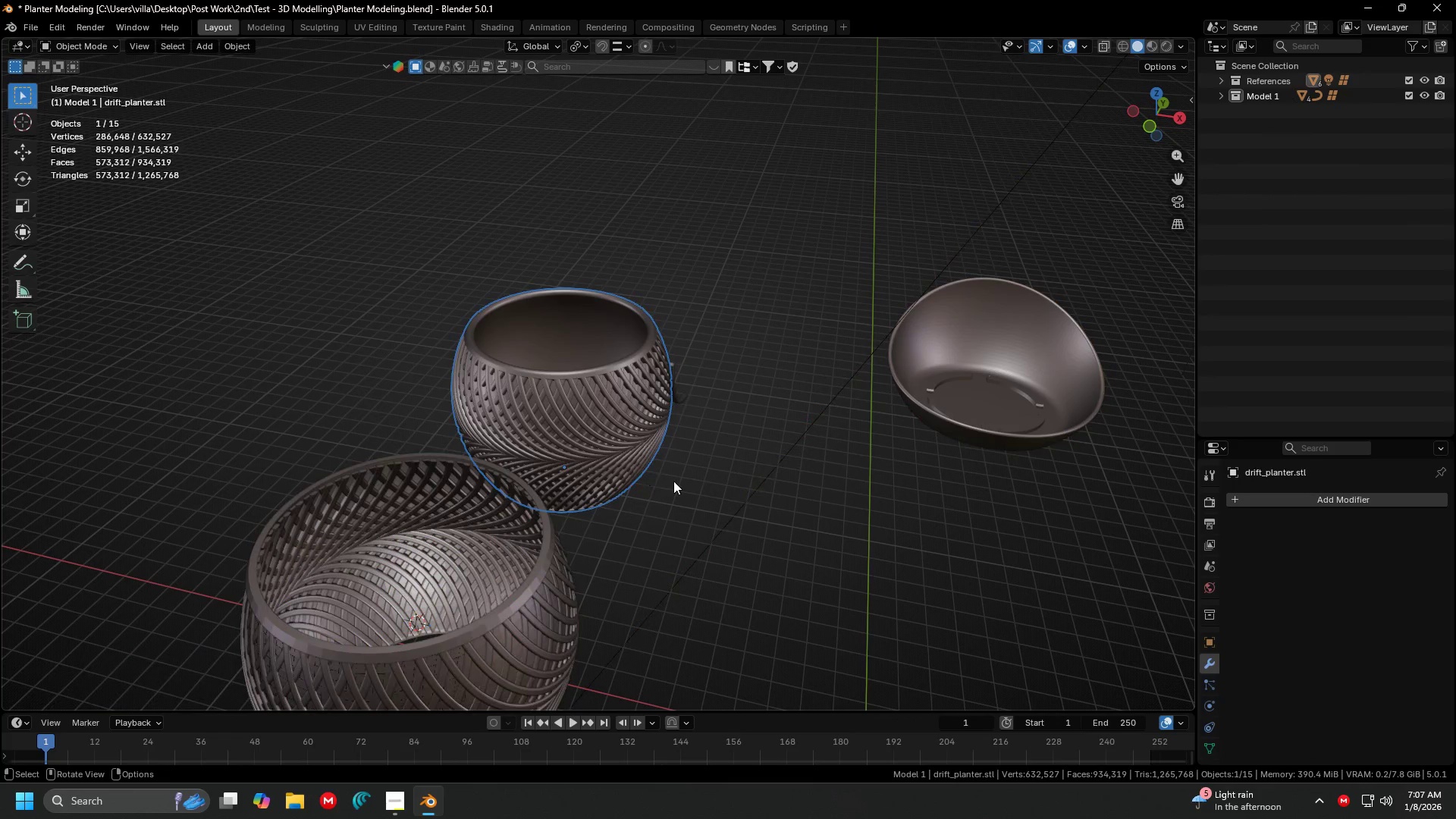 
scroll: coordinate [695, 673], scroll_direction: down, amount: 1.0
 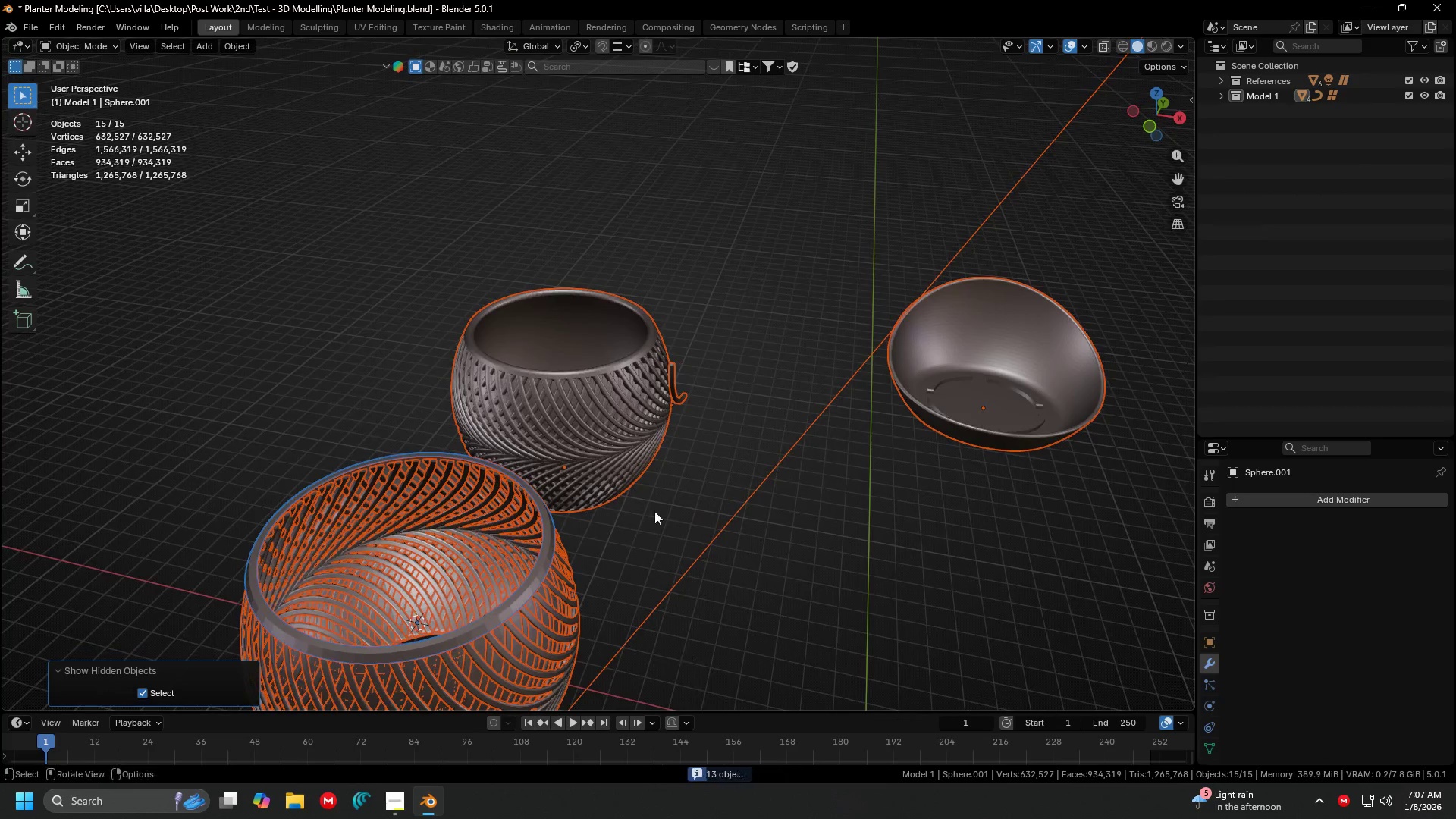 
key(Control+ControlLeft)
 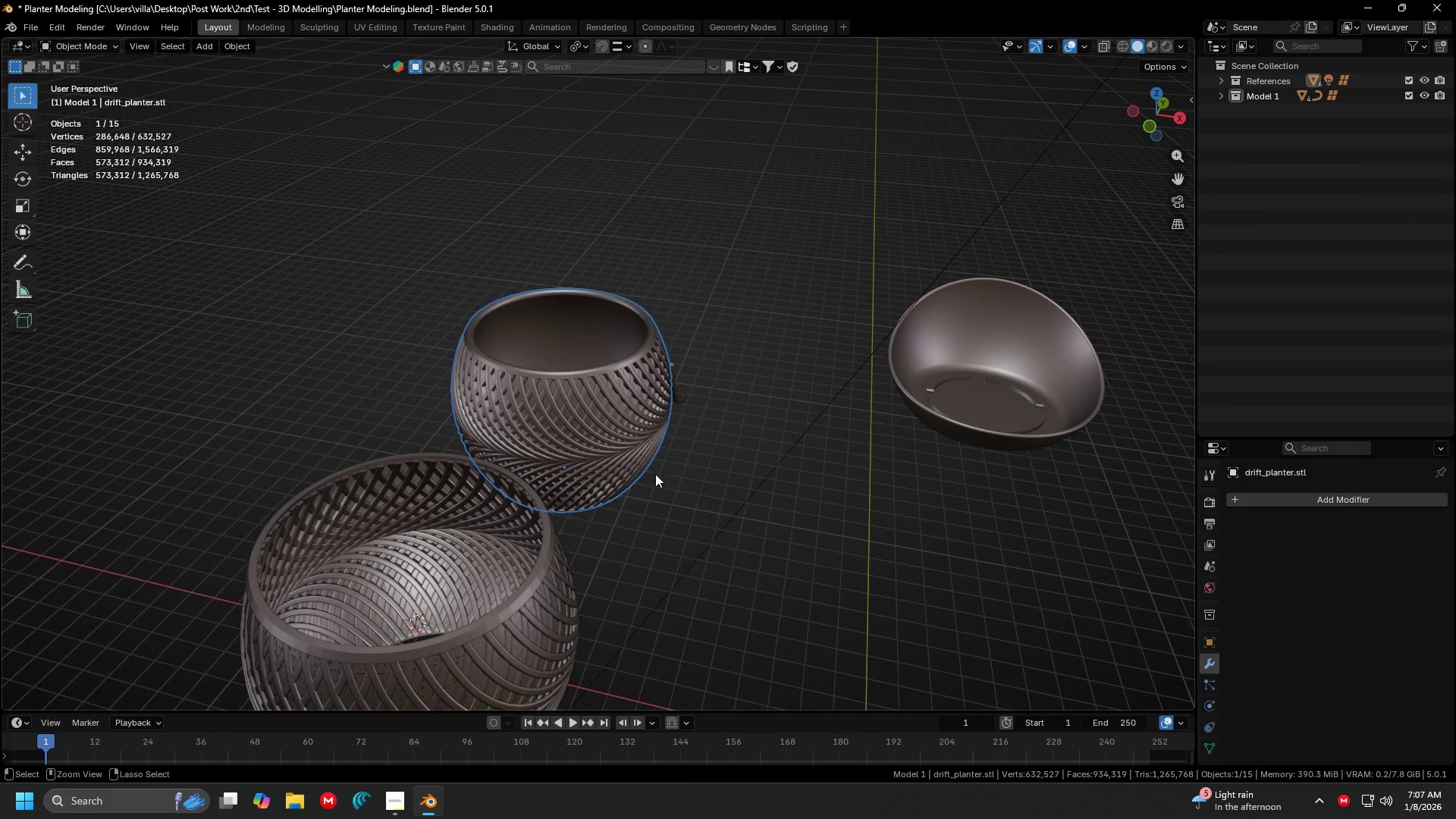 
key(Control+S)
 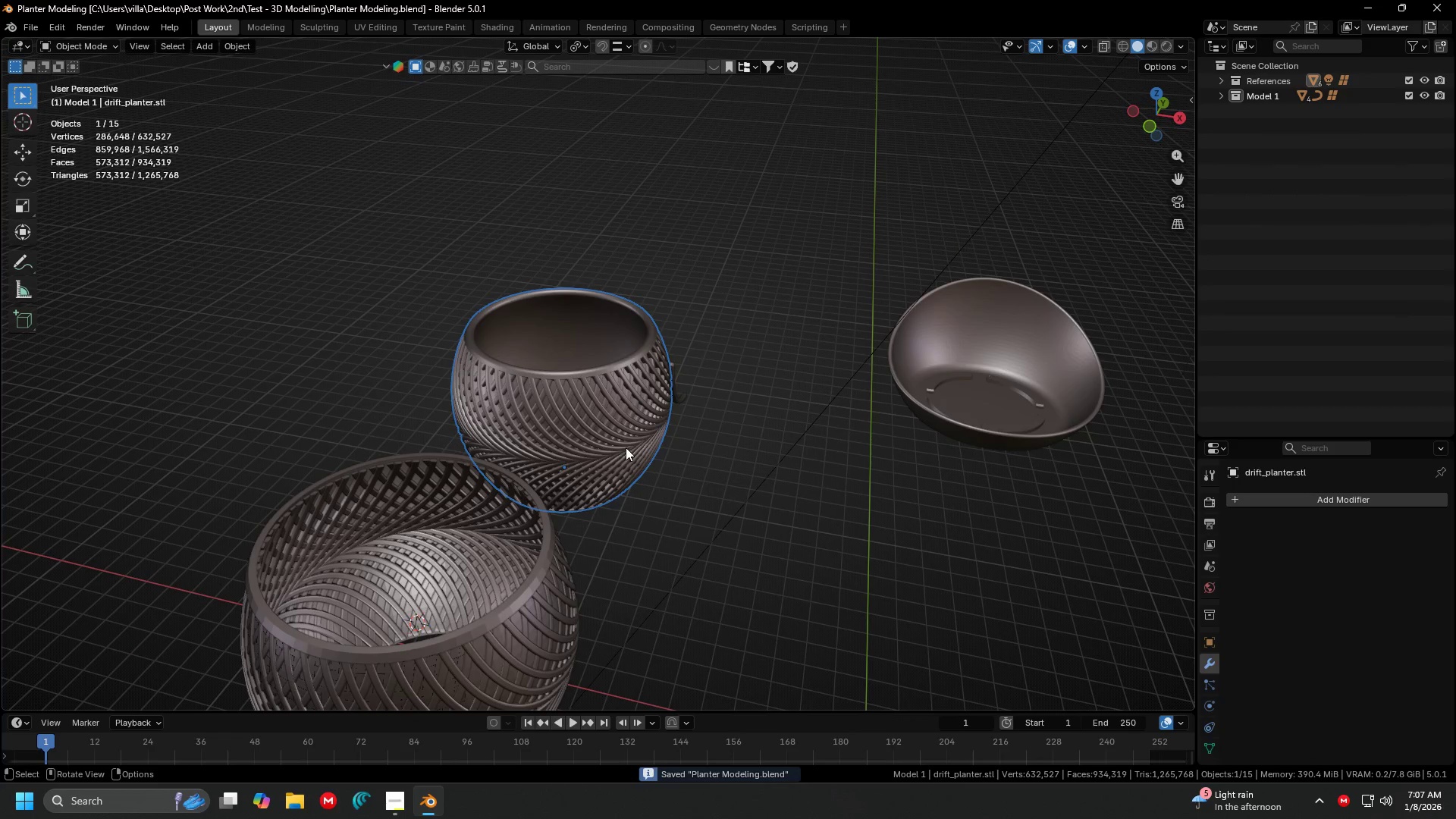 
left_click([626, 447])
 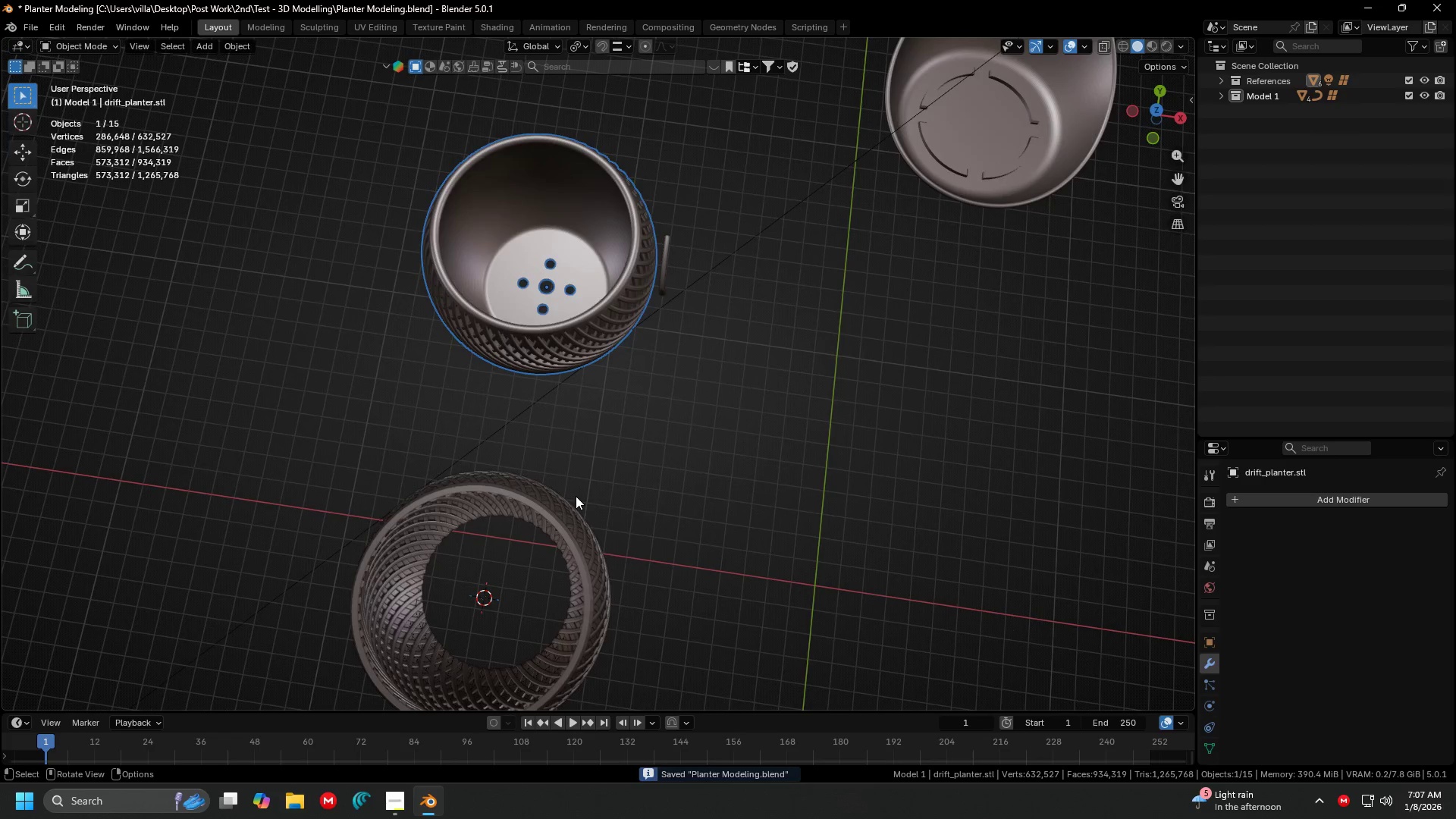 
key(7)
 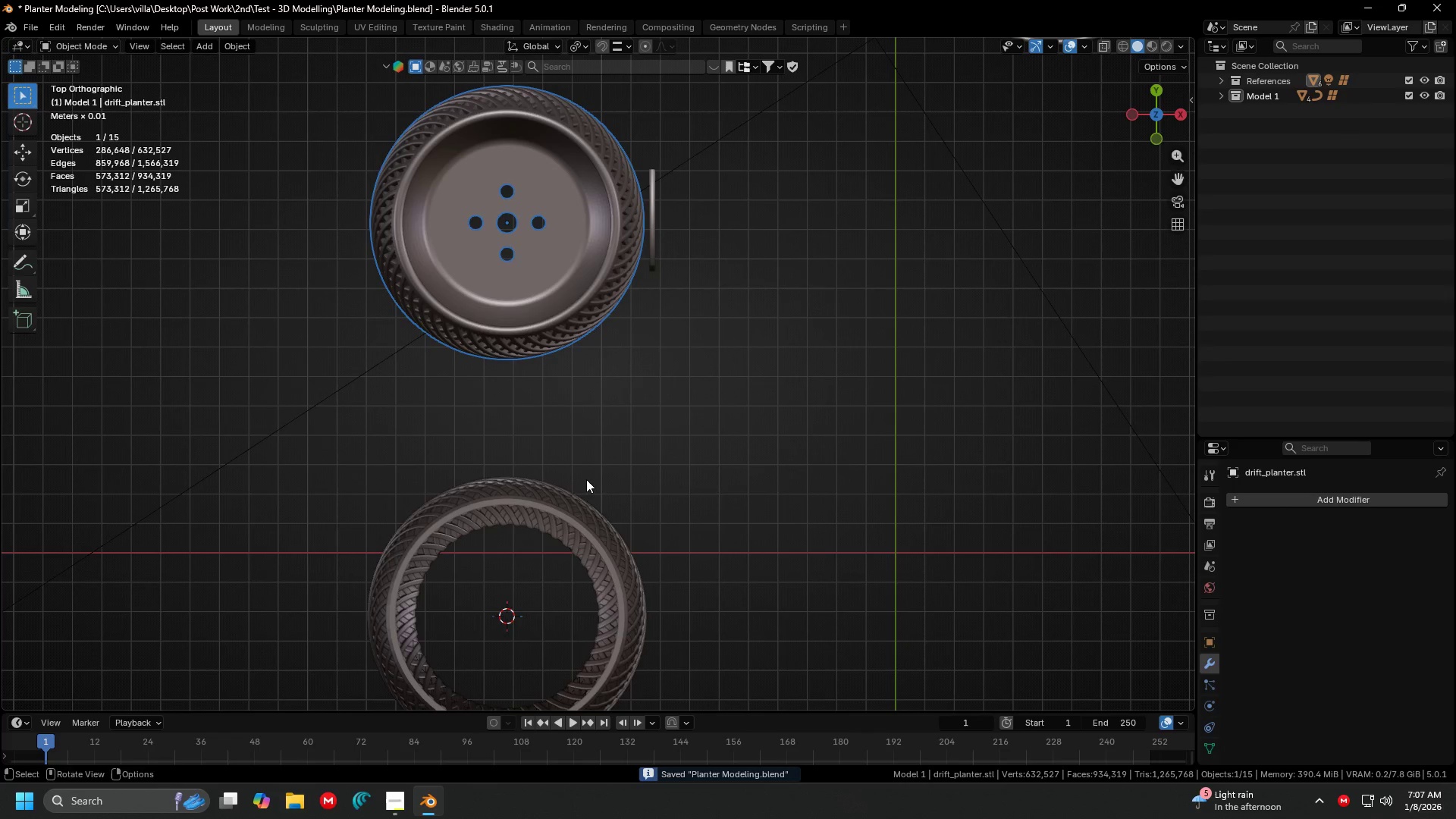 
key(Alt+AltLeft)
 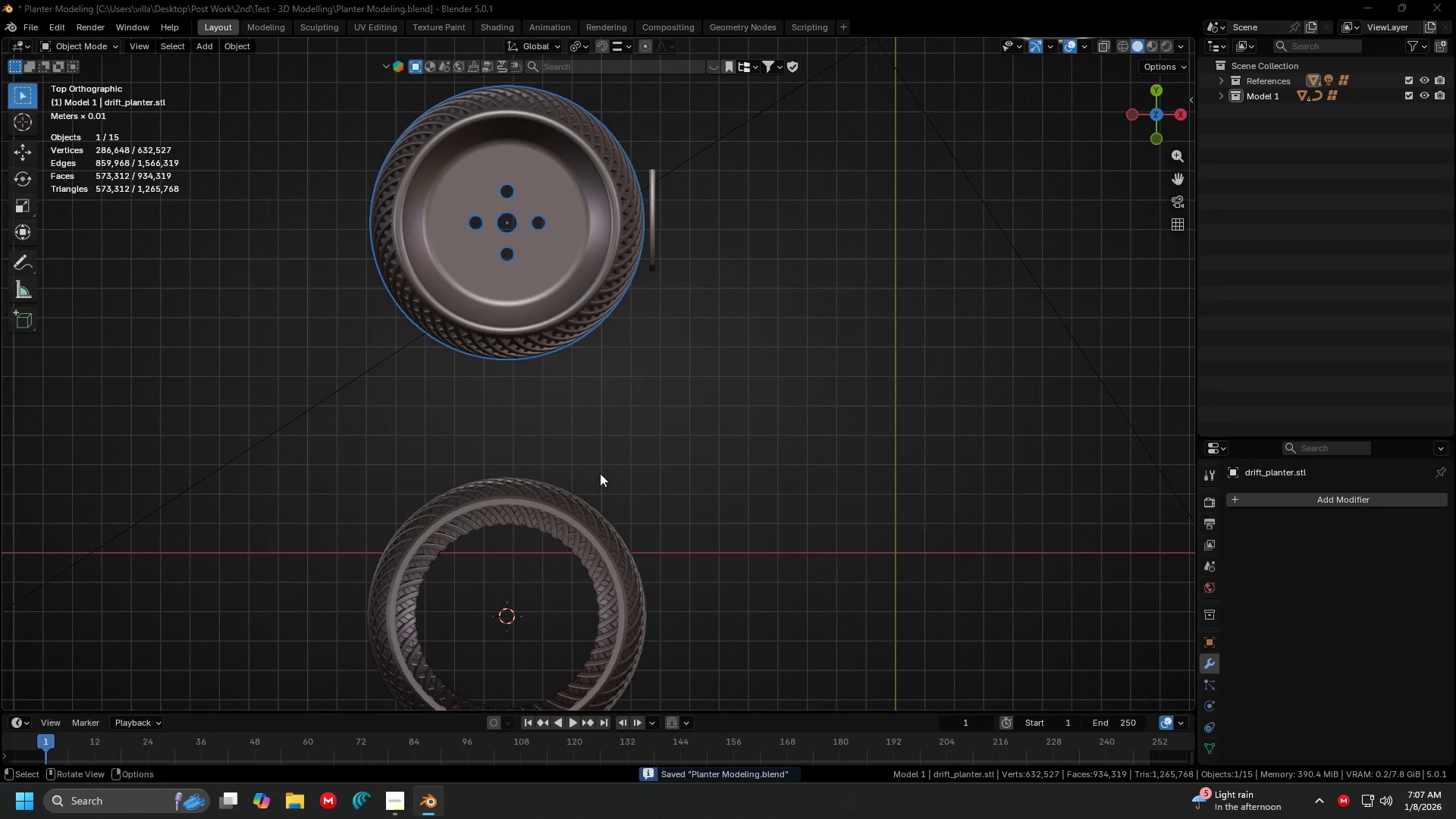 
key(Alt+Tab)